 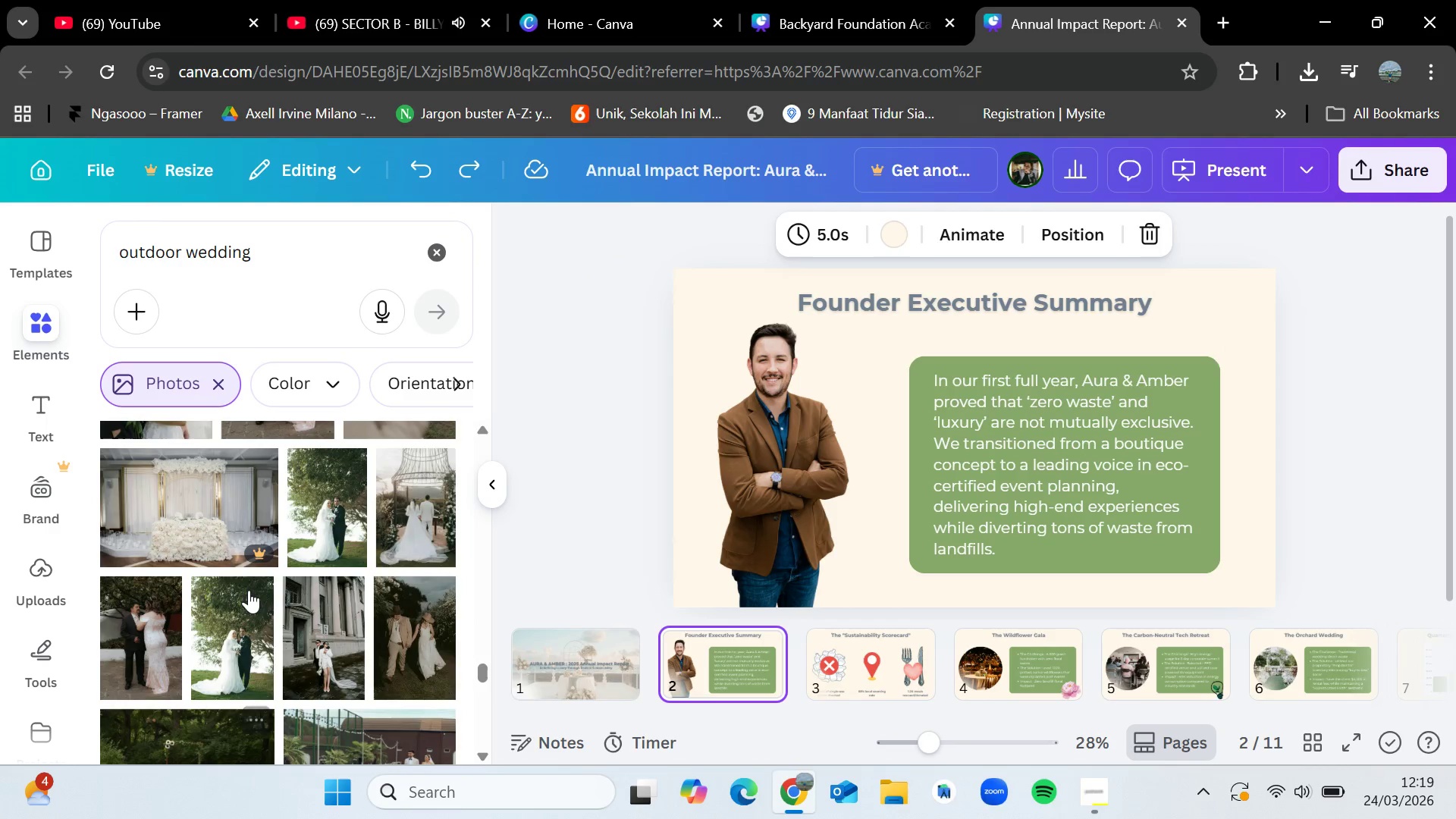 
scroll: coordinate [263, 563], scroll_direction: down, amount: 7.0
 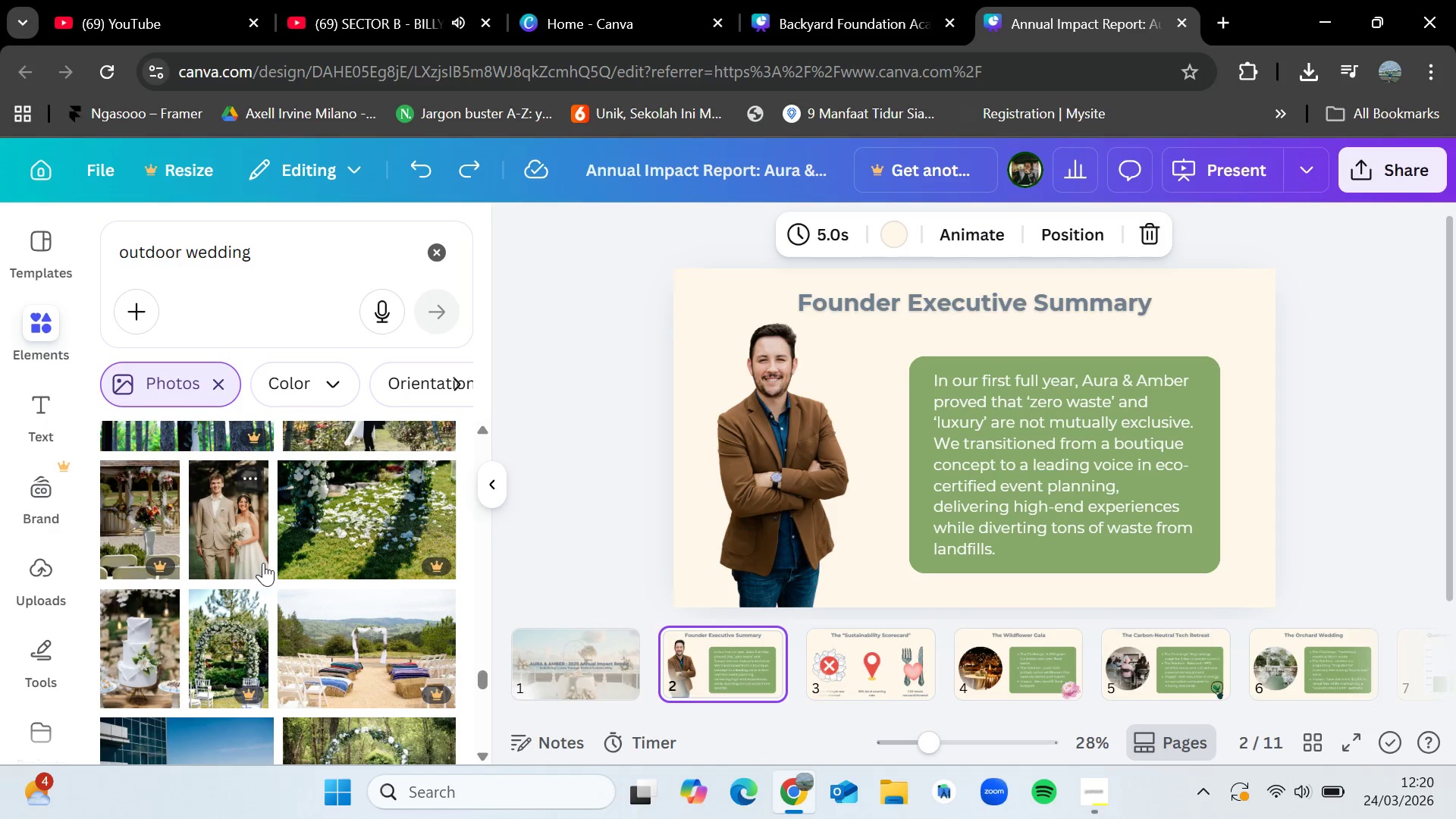 
scroll: coordinate [263, 563], scroll_direction: up, amount: 4.0
 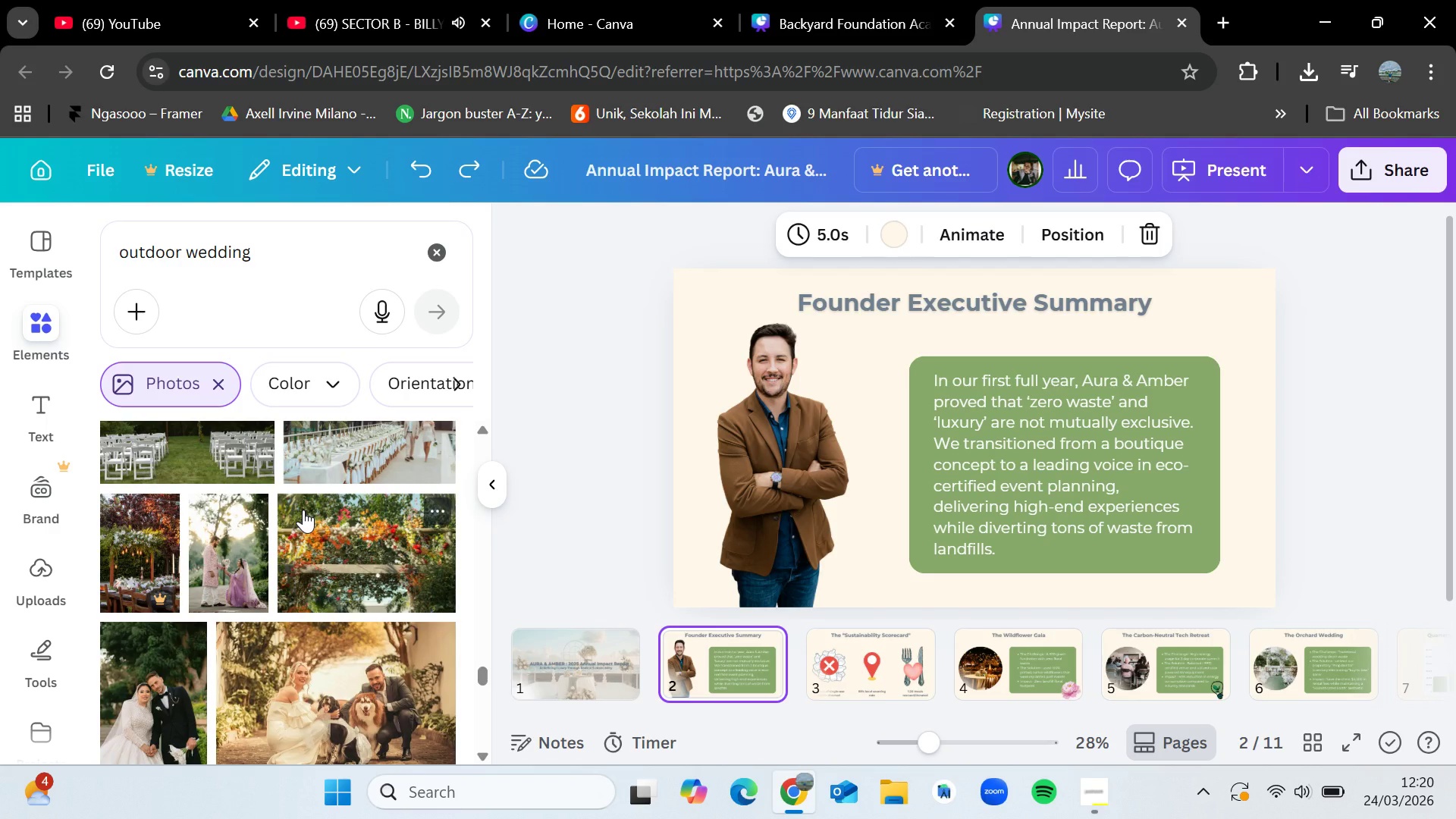 
scroll: coordinate [303, 510], scroll_direction: down, amount: 2.0
 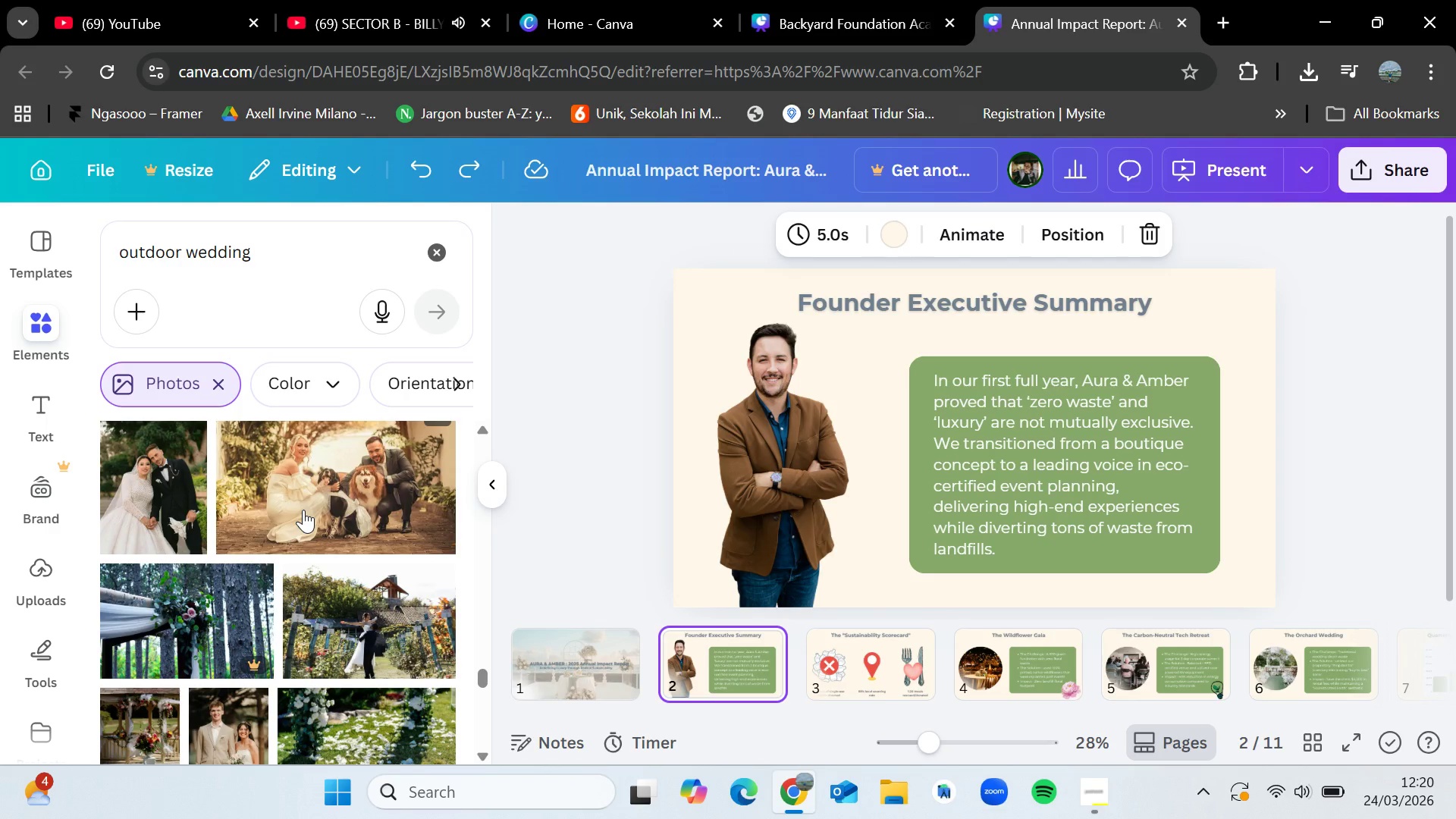 
wait(7.63)
 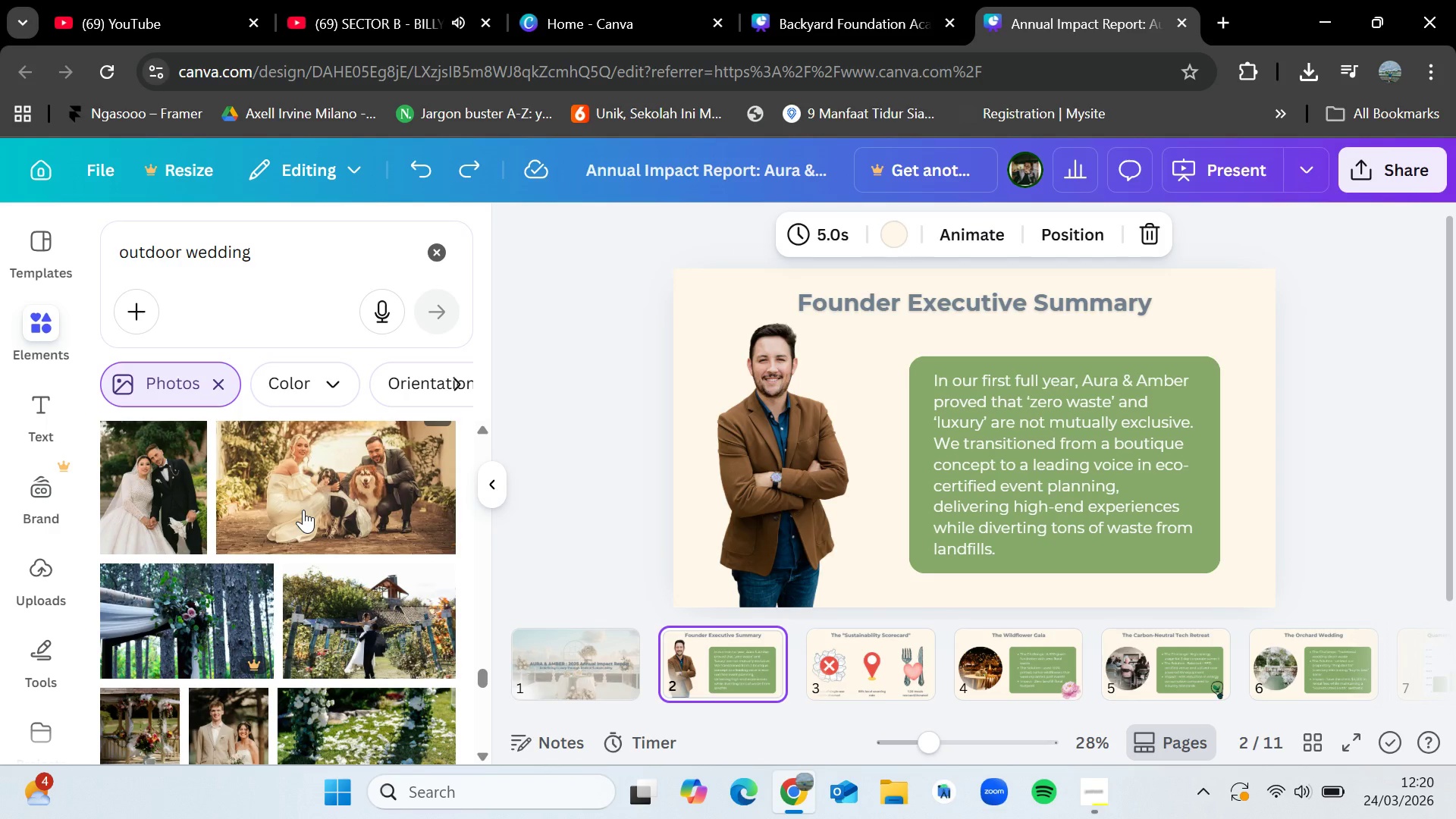 
scroll: coordinate [300, 531], scroll_direction: down, amount: 2.0
 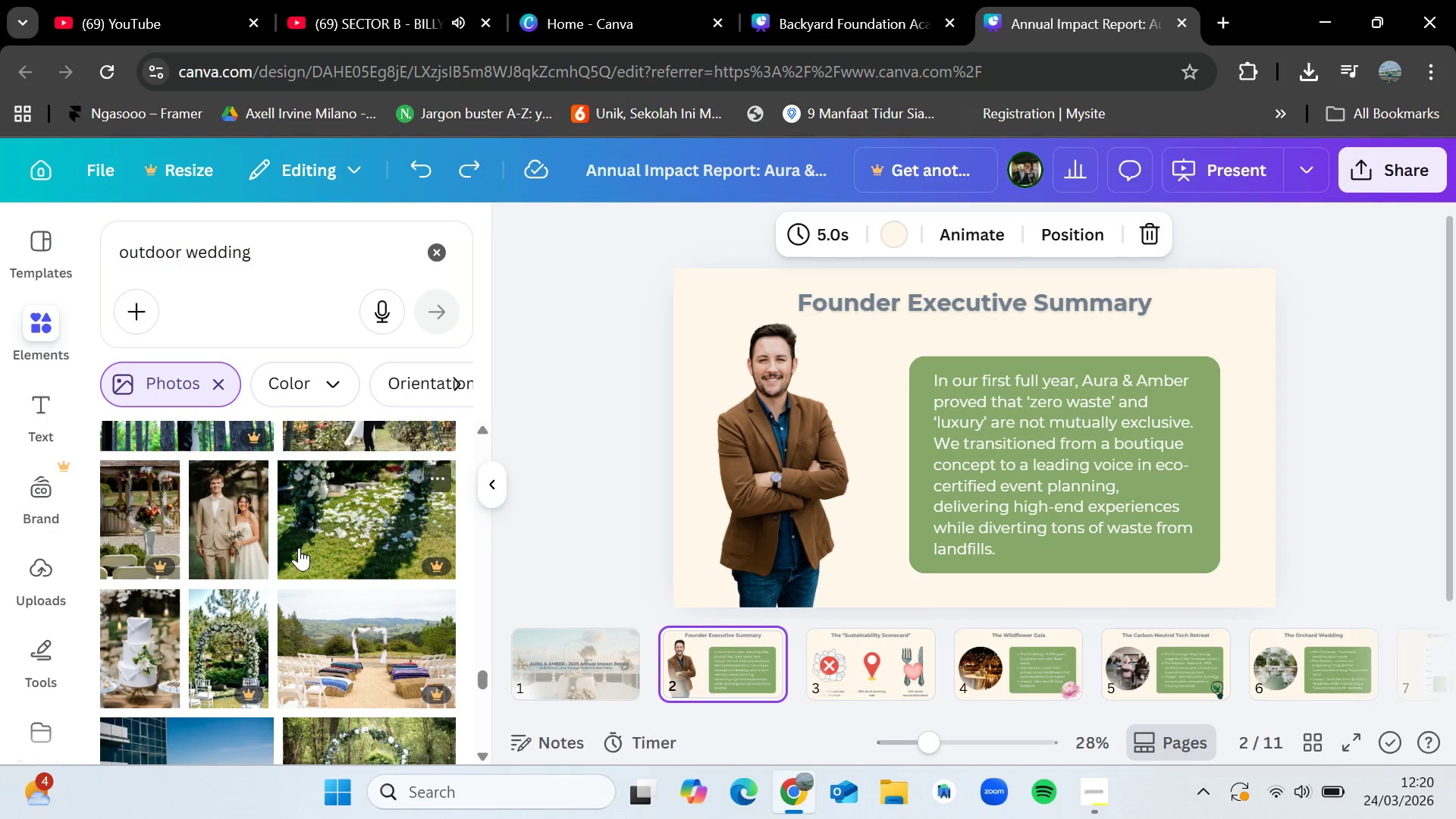 
scroll: coordinate [299, 548], scroll_direction: up, amount: 3.0
 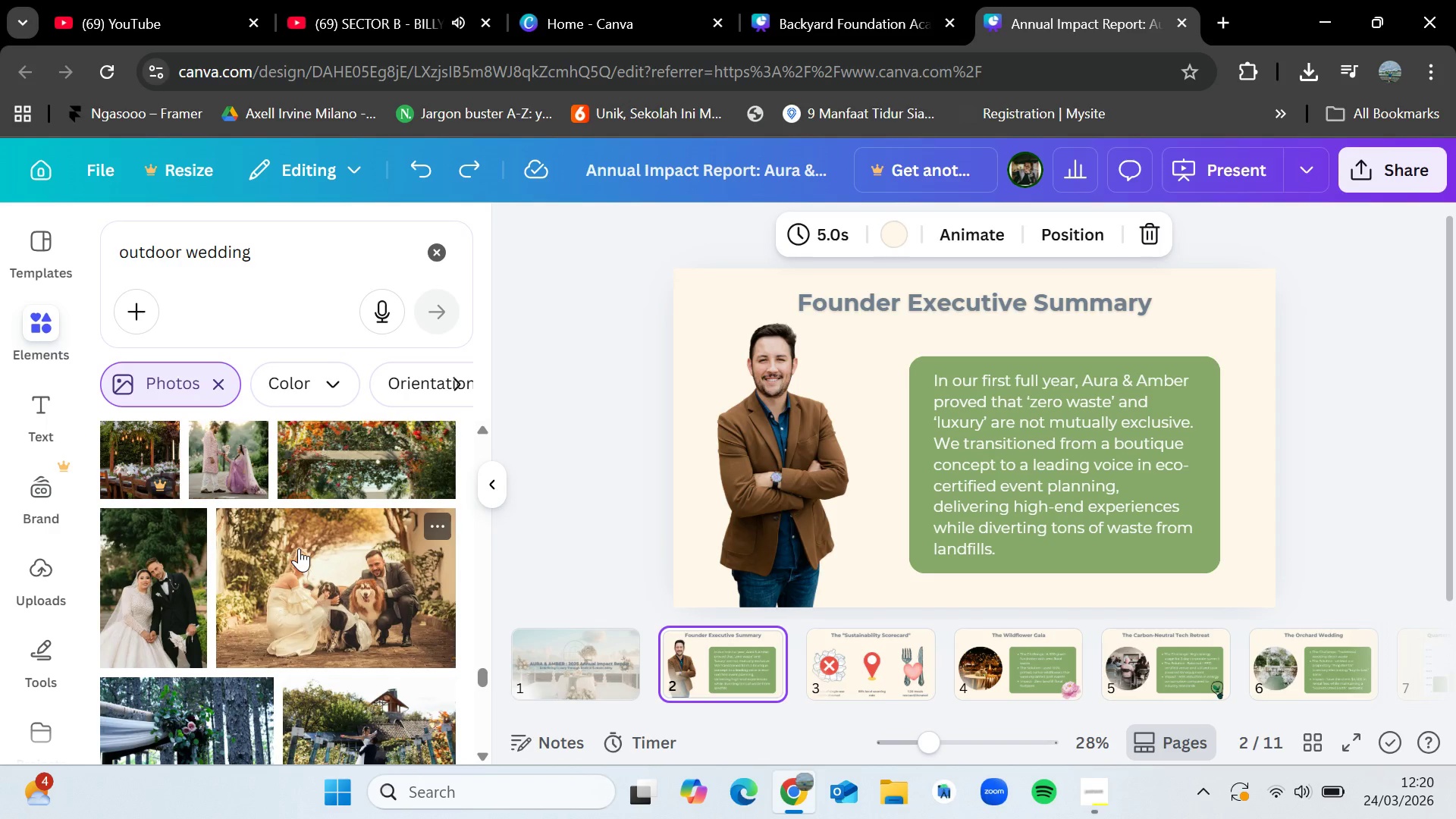 
scroll: coordinate [299, 548], scroll_direction: down, amount: 5.0
 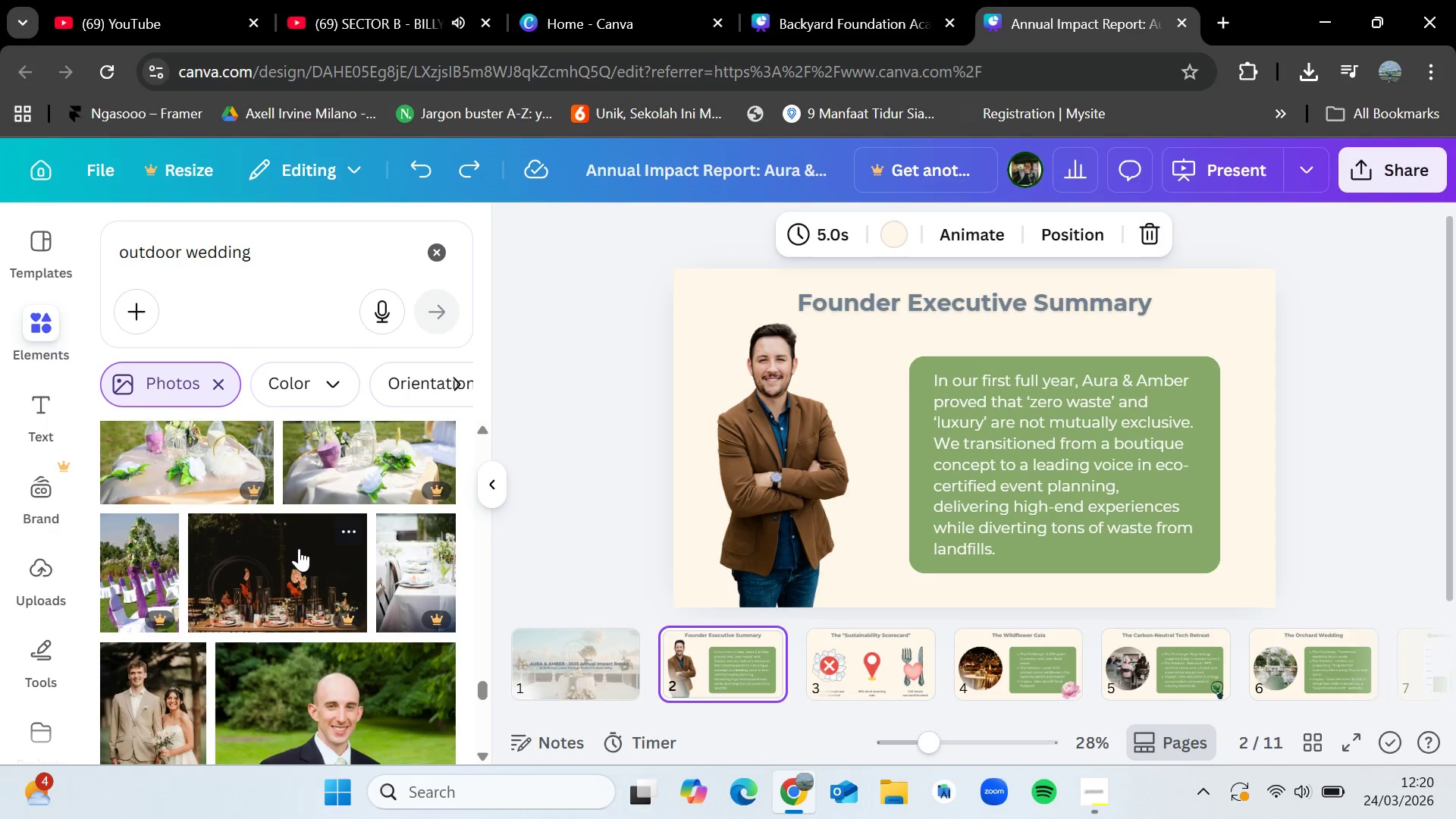 
scroll: coordinate [299, 548], scroll_direction: up, amount: 7.0
 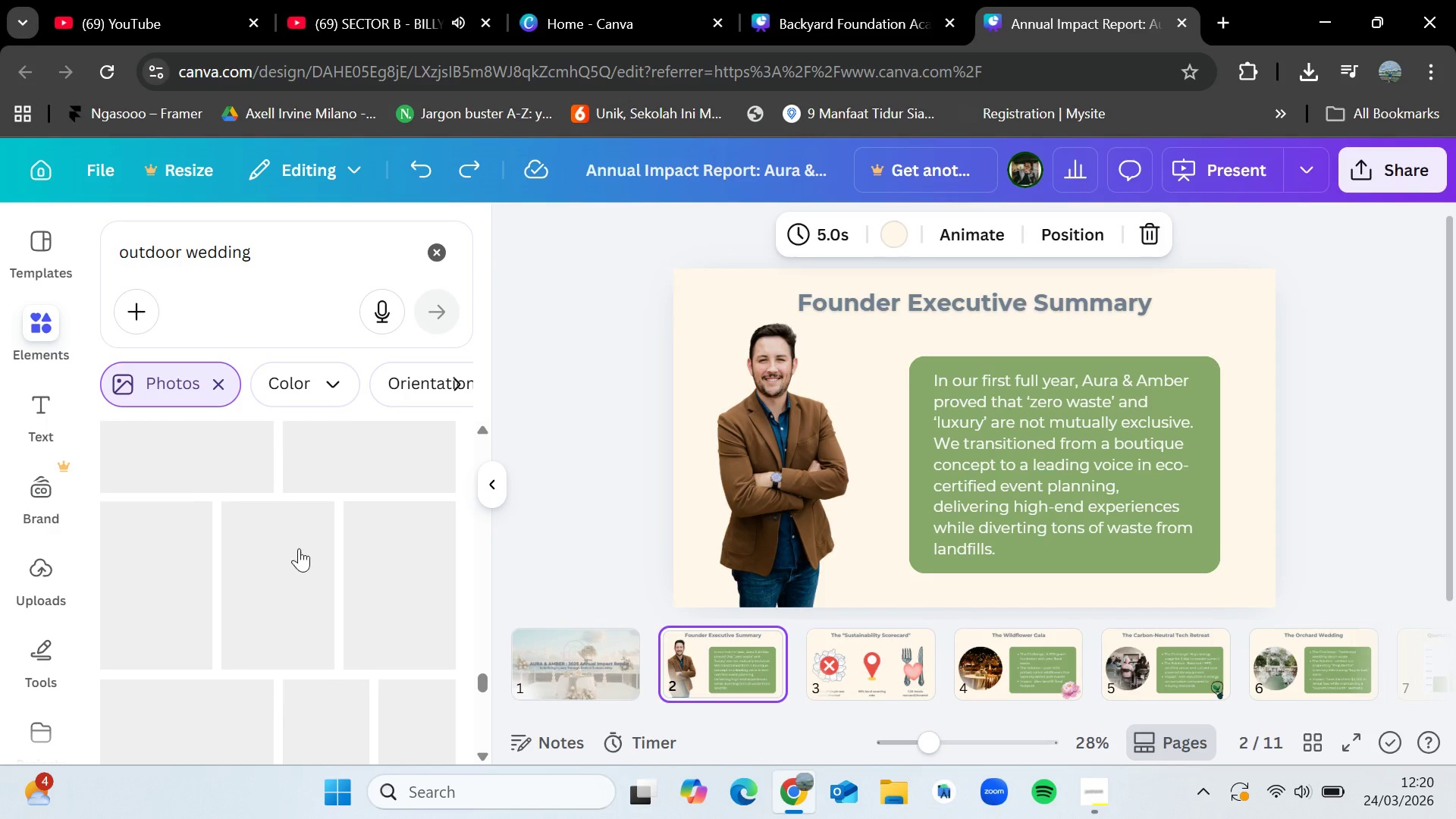 
scroll: coordinate [323, 500], scroll_direction: down, amount: 12.0
 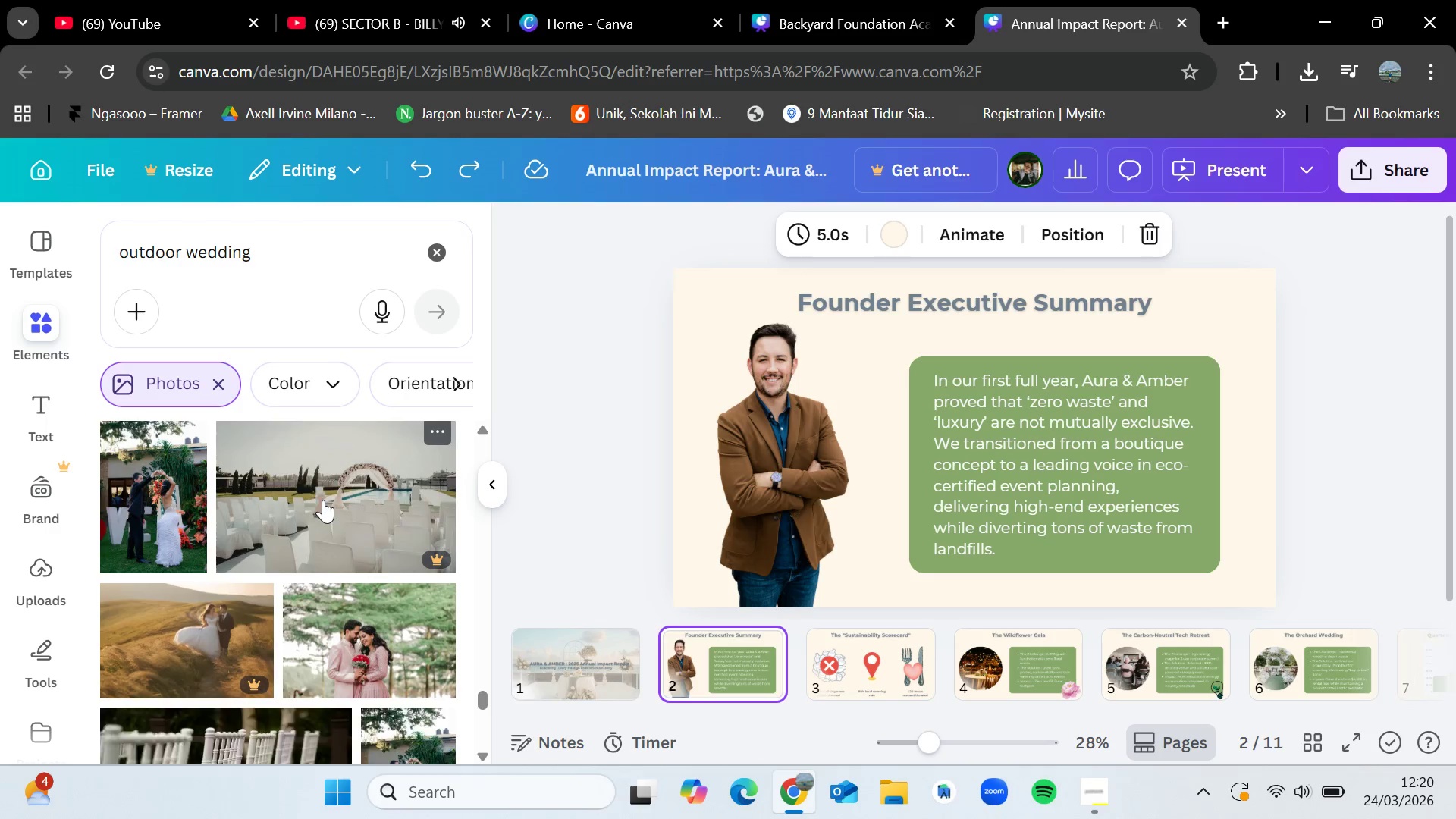 
scroll: coordinate [362, 596], scroll_direction: up, amount: 15.0
 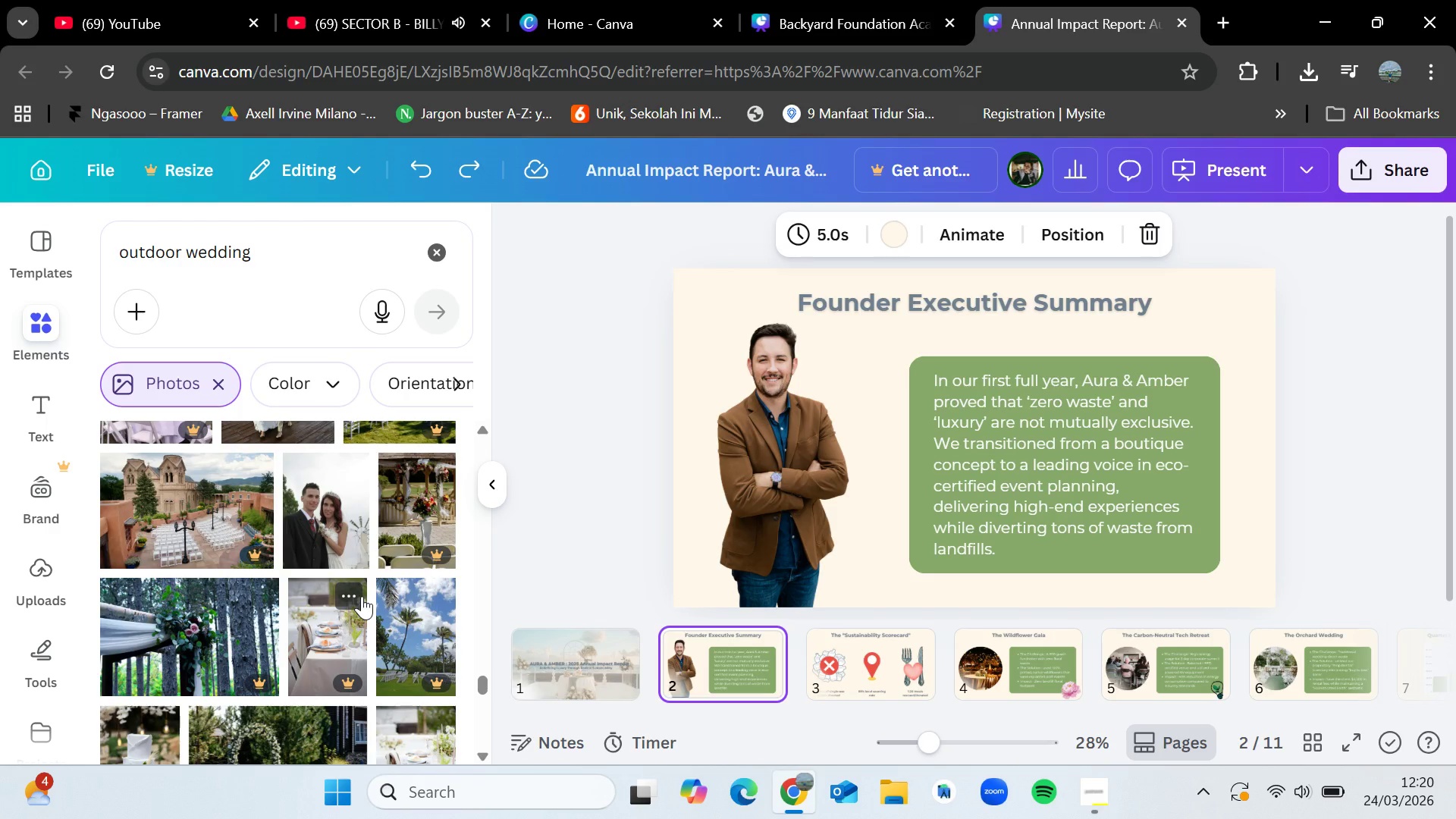 
scroll: coordinate [362, 596], scroll_direction: down, amount: 6.0
 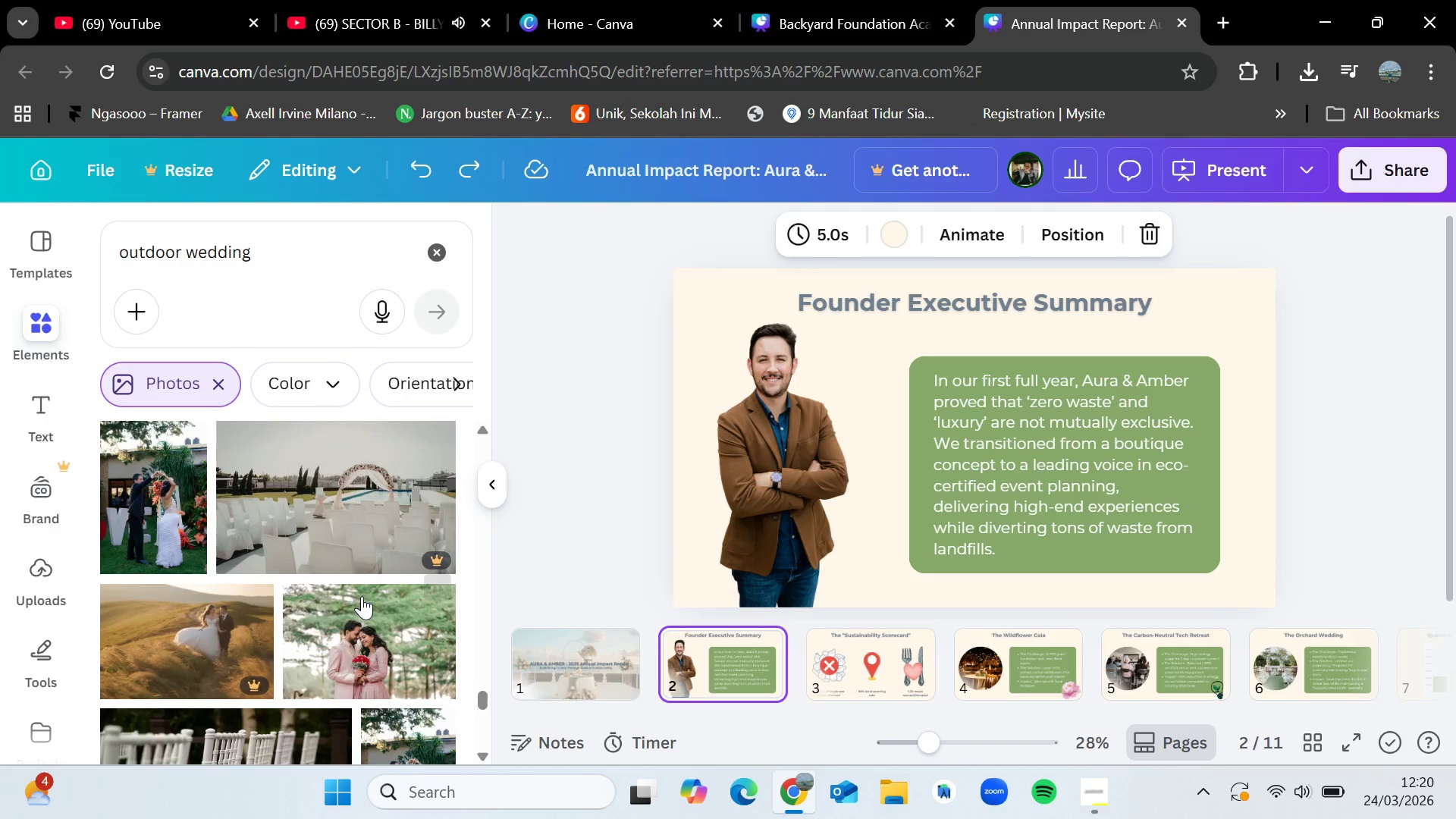 
scroll: coordinate [362, 596], scroll_direction: up, amount: 3.0
 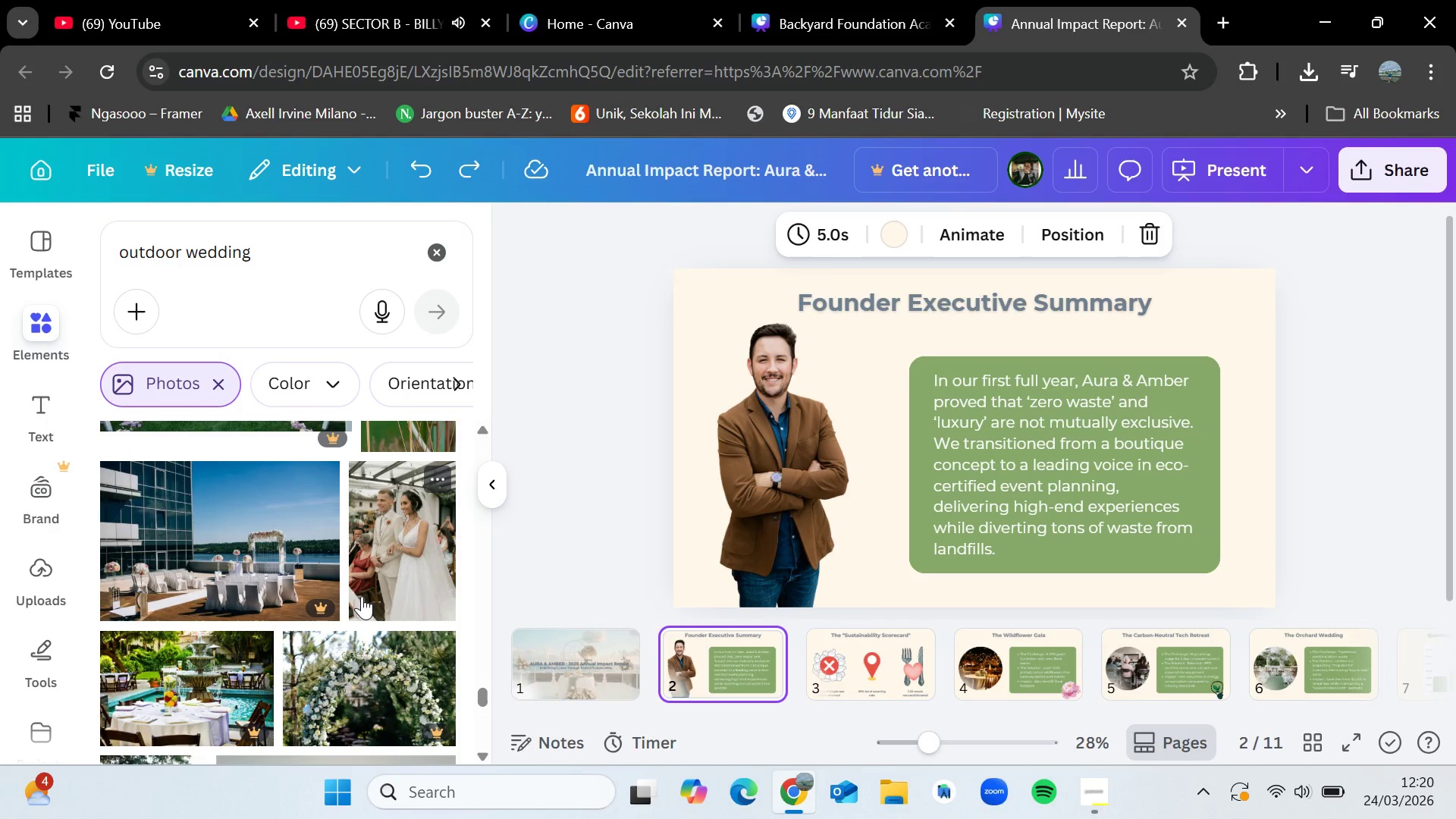 
scroll: coordinate [362, 596], scroll_direction: down, amount: 3.0
 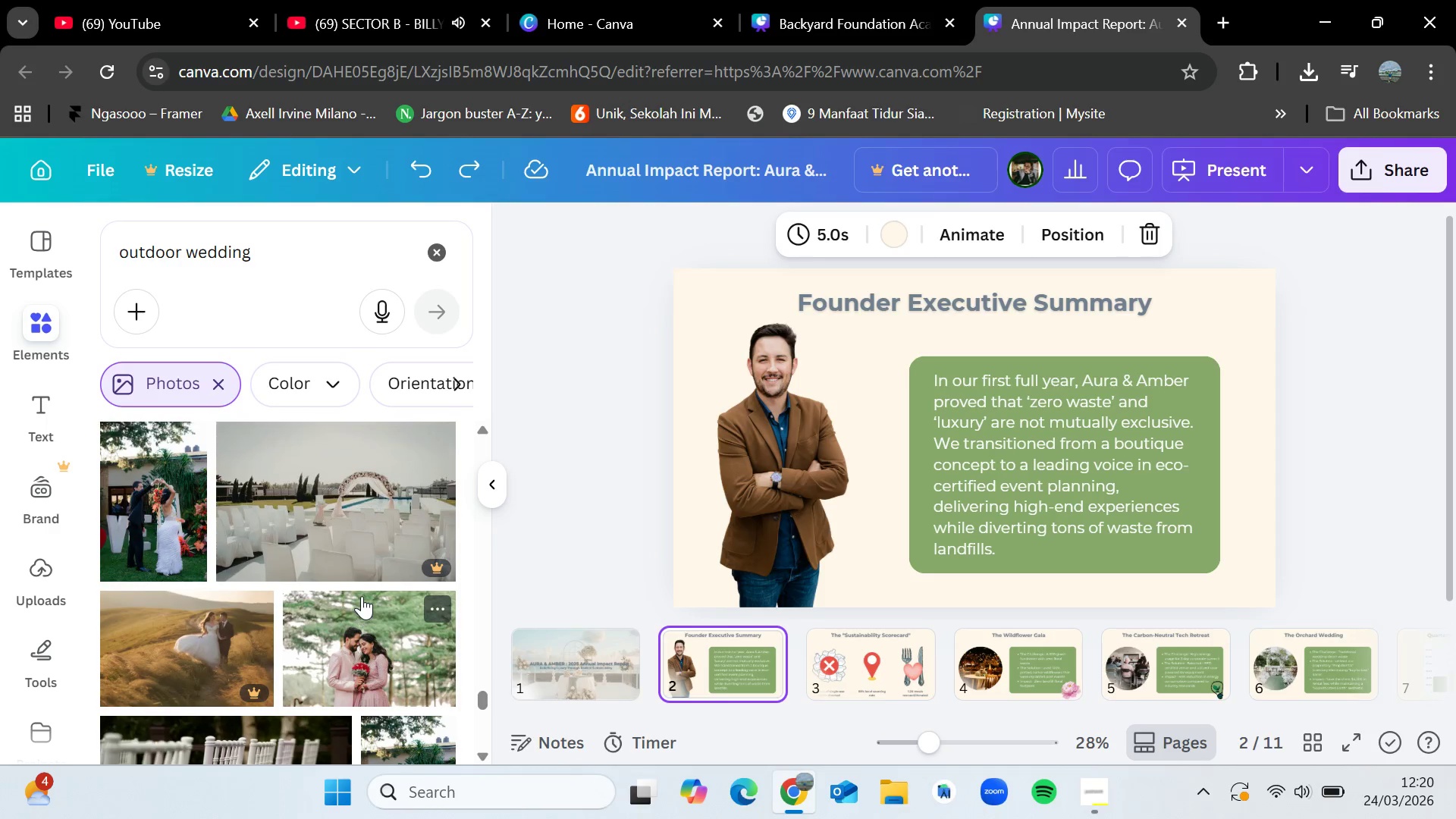 
scroll: coordinate [362, 596], scroll_direction: up, amount: 13.0
 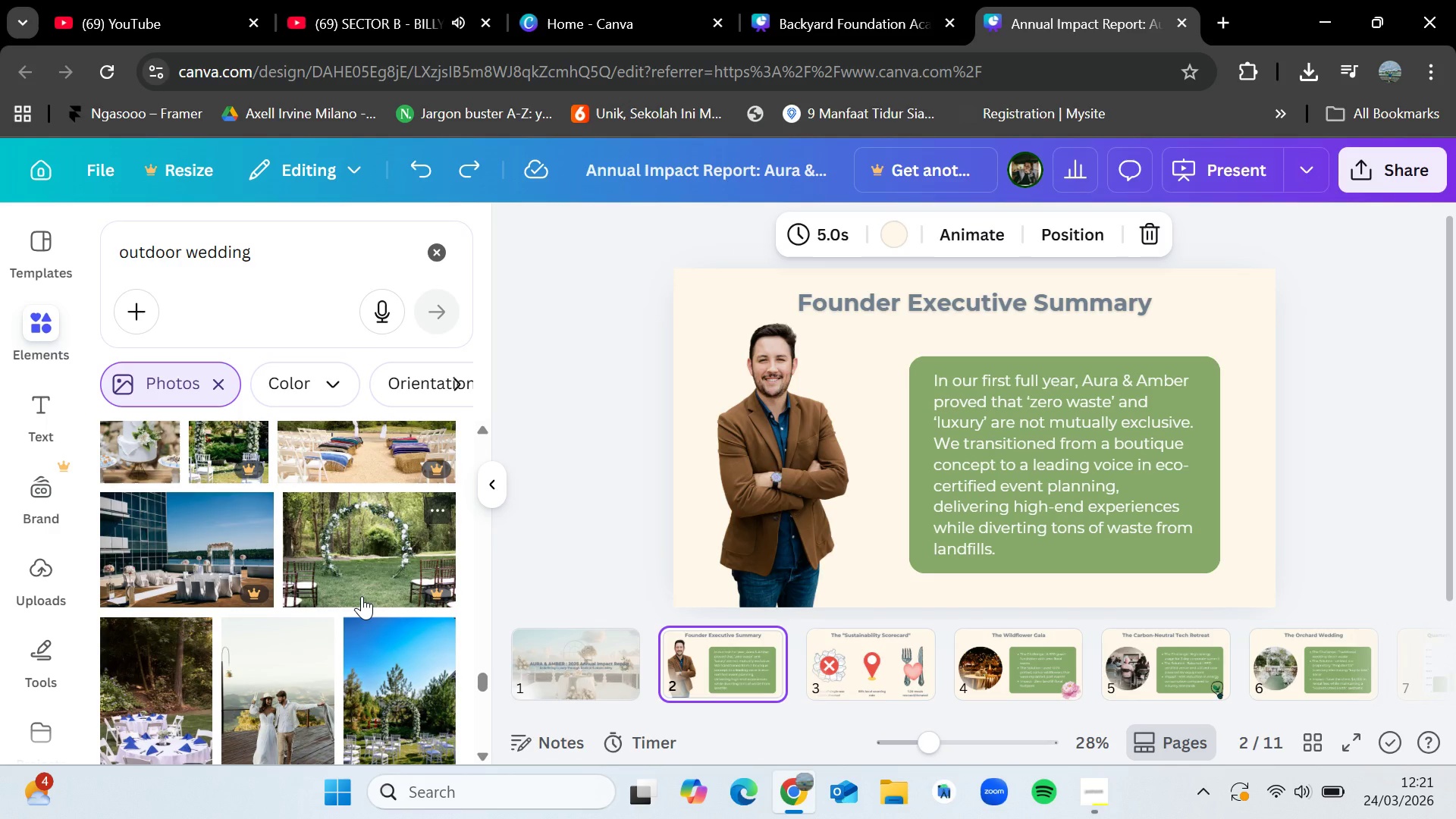 
scroll: coordinate [362, 596], scroll_direction: down, amount: 3.0
 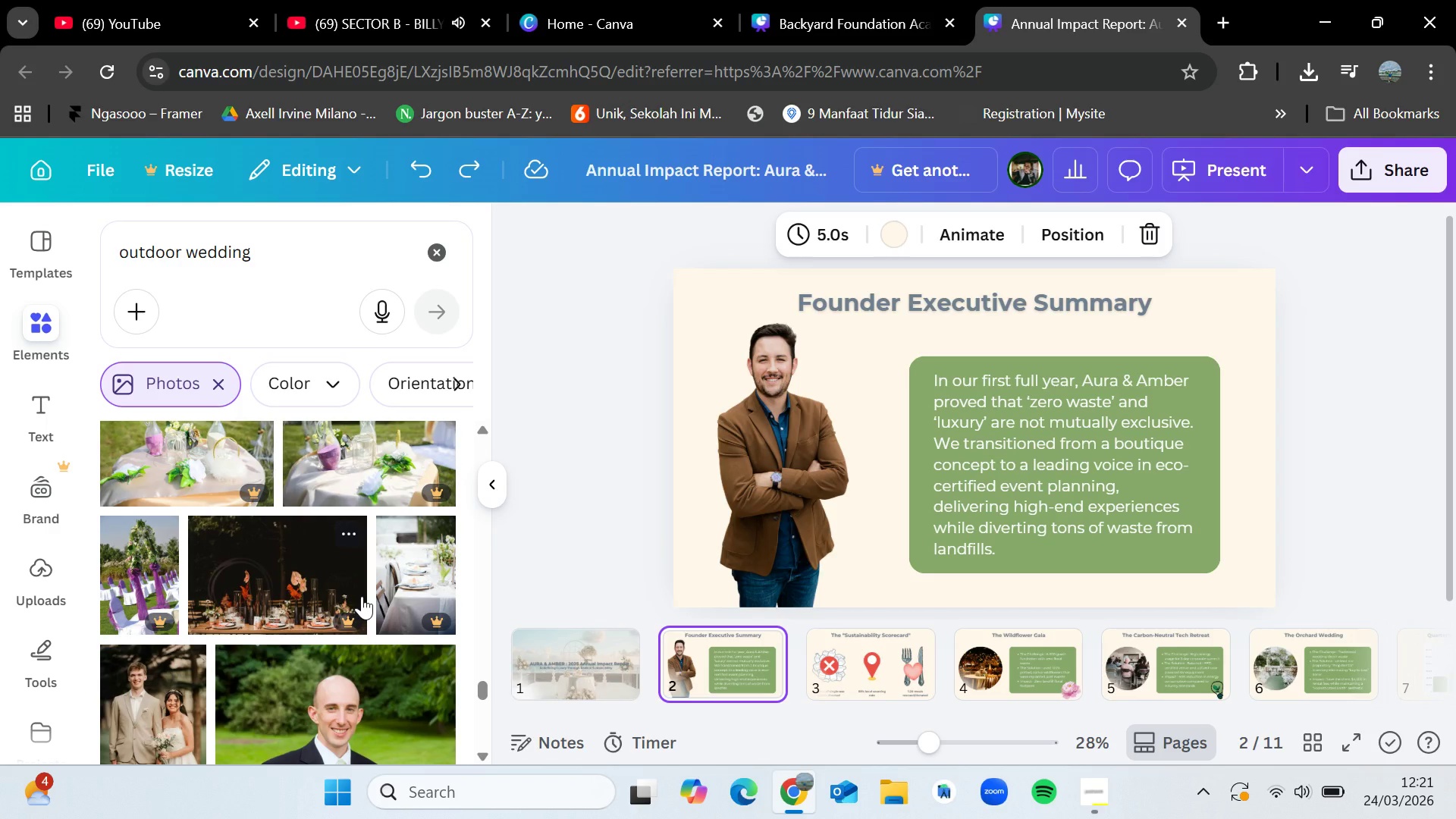 
scroll: coordinate [362, 596], scroll_direction: up, amount: 4.0
 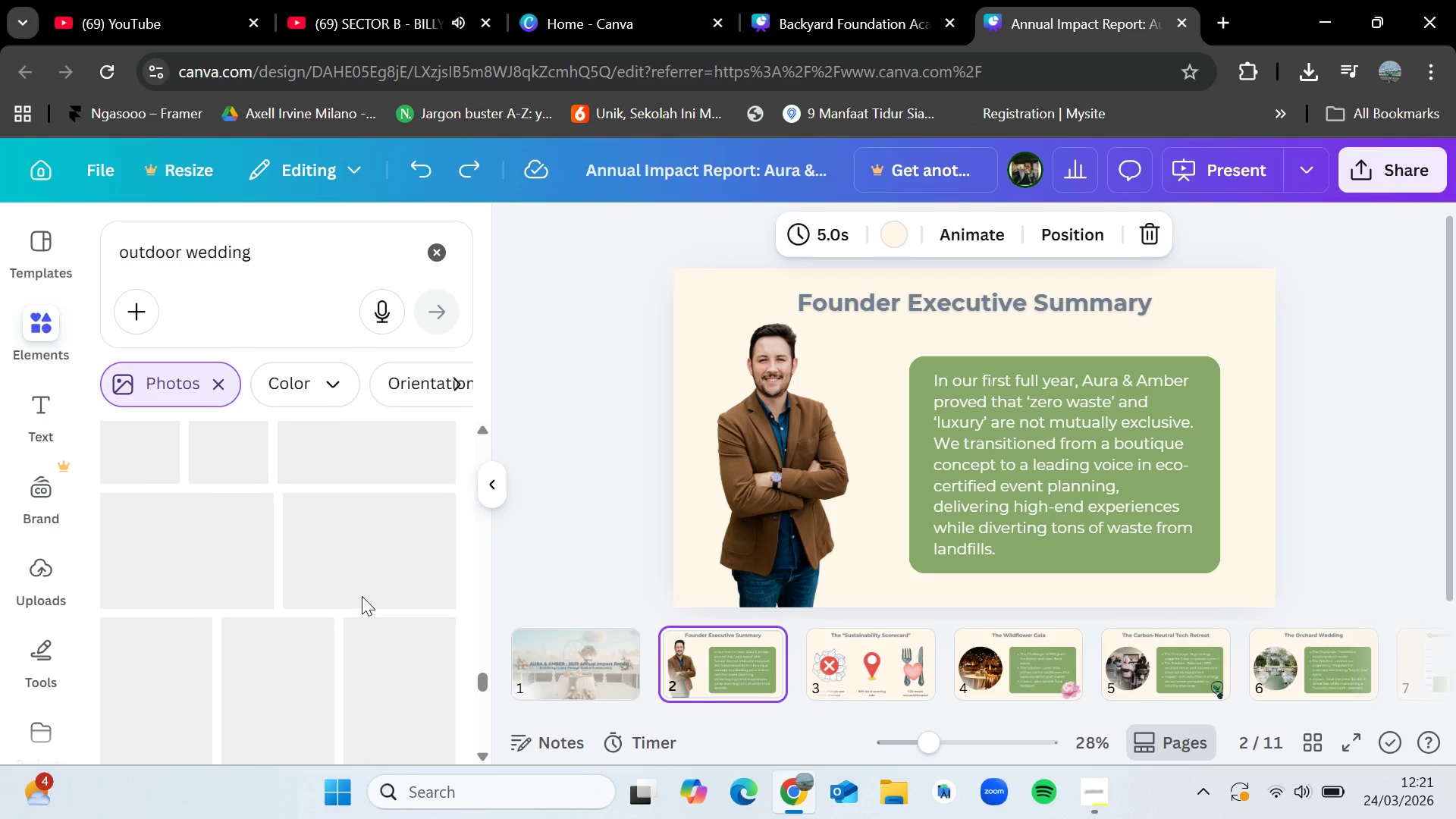 
scroll: coordinate [362, 596], scroll_direction: down, amount: 4.0
 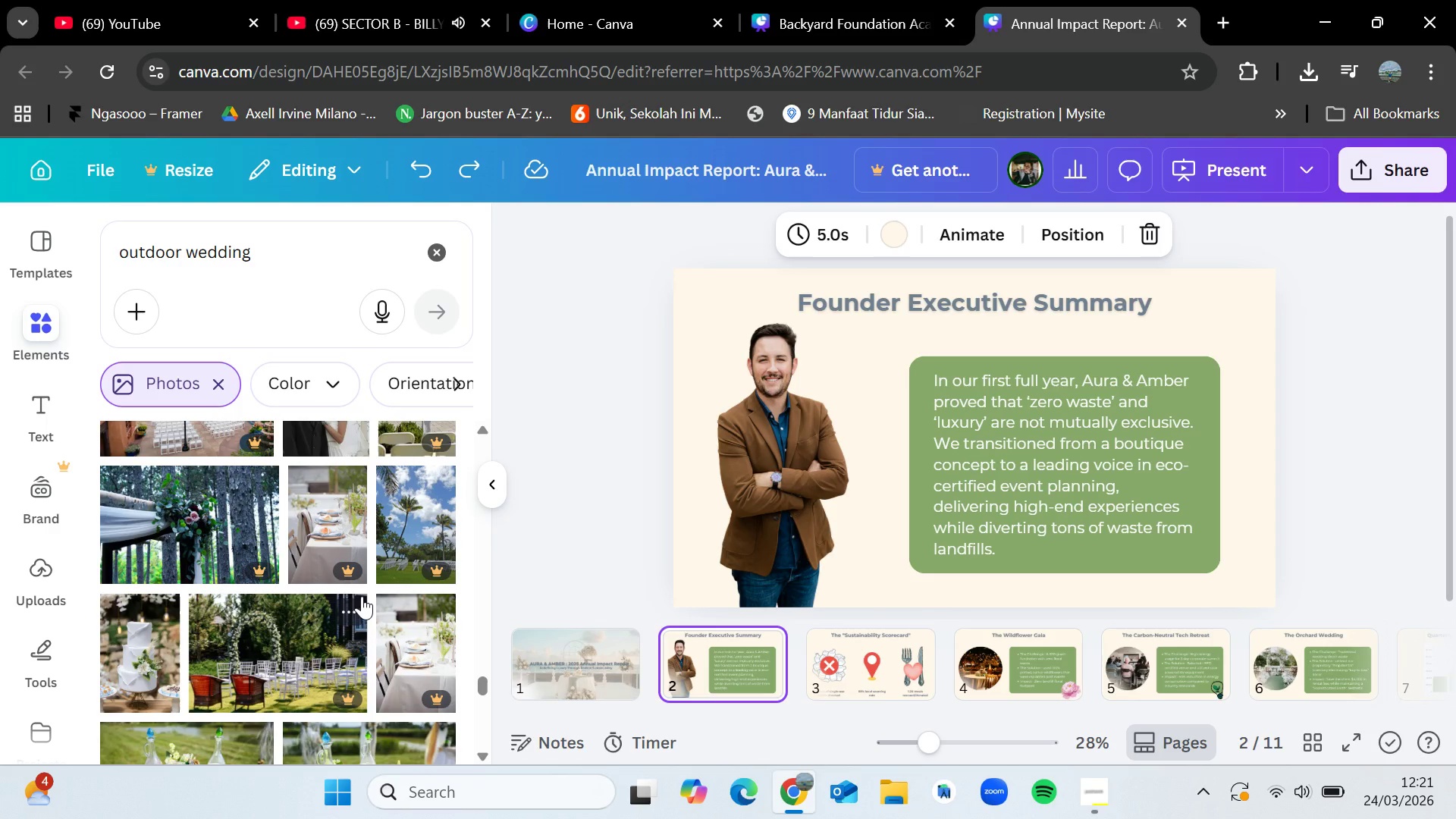 
scroll: coordinate [318, 616], scroll_direction: up, amount: 10.0
 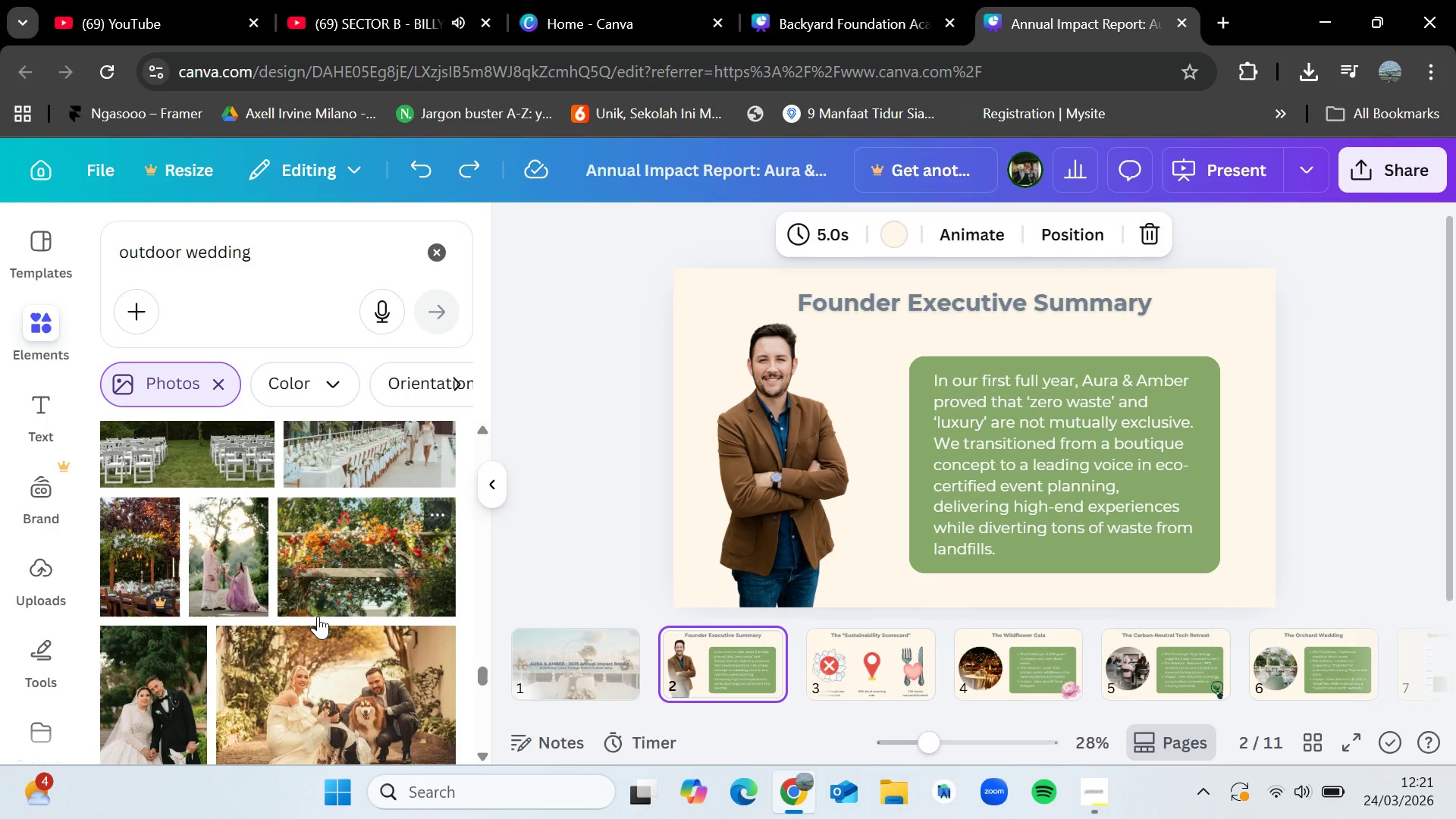 
scroll: coordinate [318, 616], scroll_direction: down, amount: 9.0
 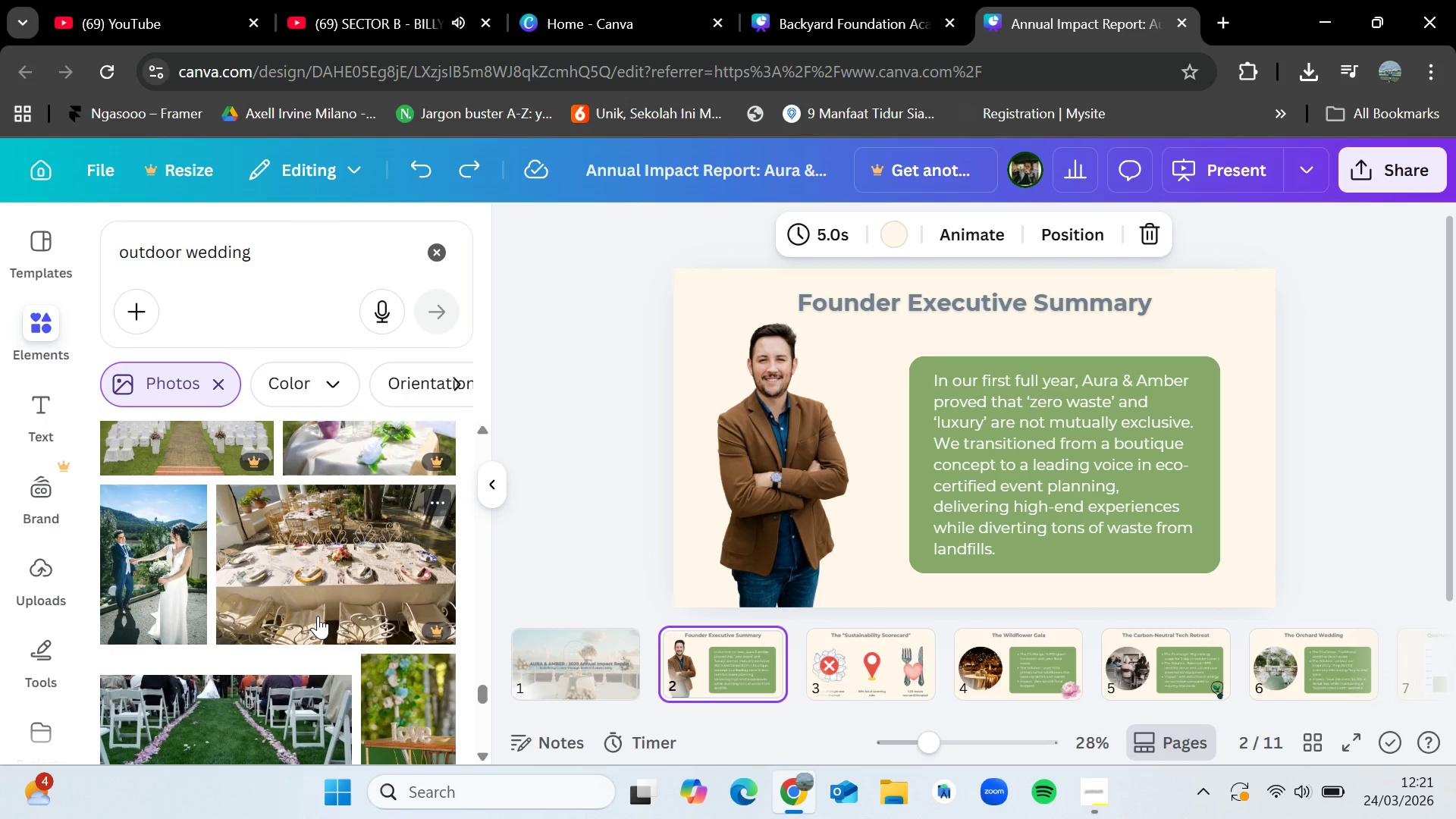 
scroll: coordinate [318, 616], scroll_direction: up, amount: 4.0
 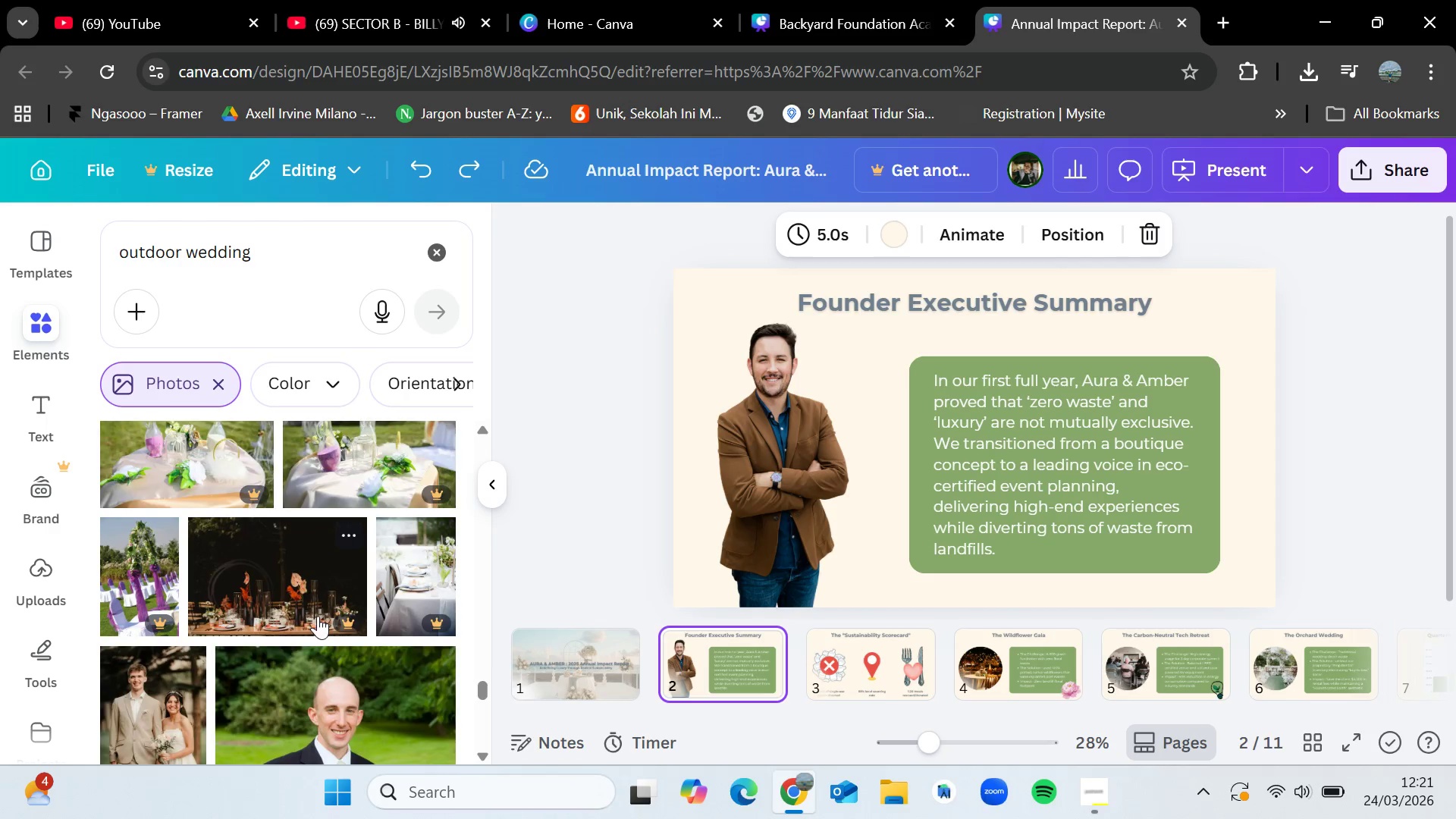 
scroll: coordinate [344, 592], scroll_direction: down, amount: 11.0
 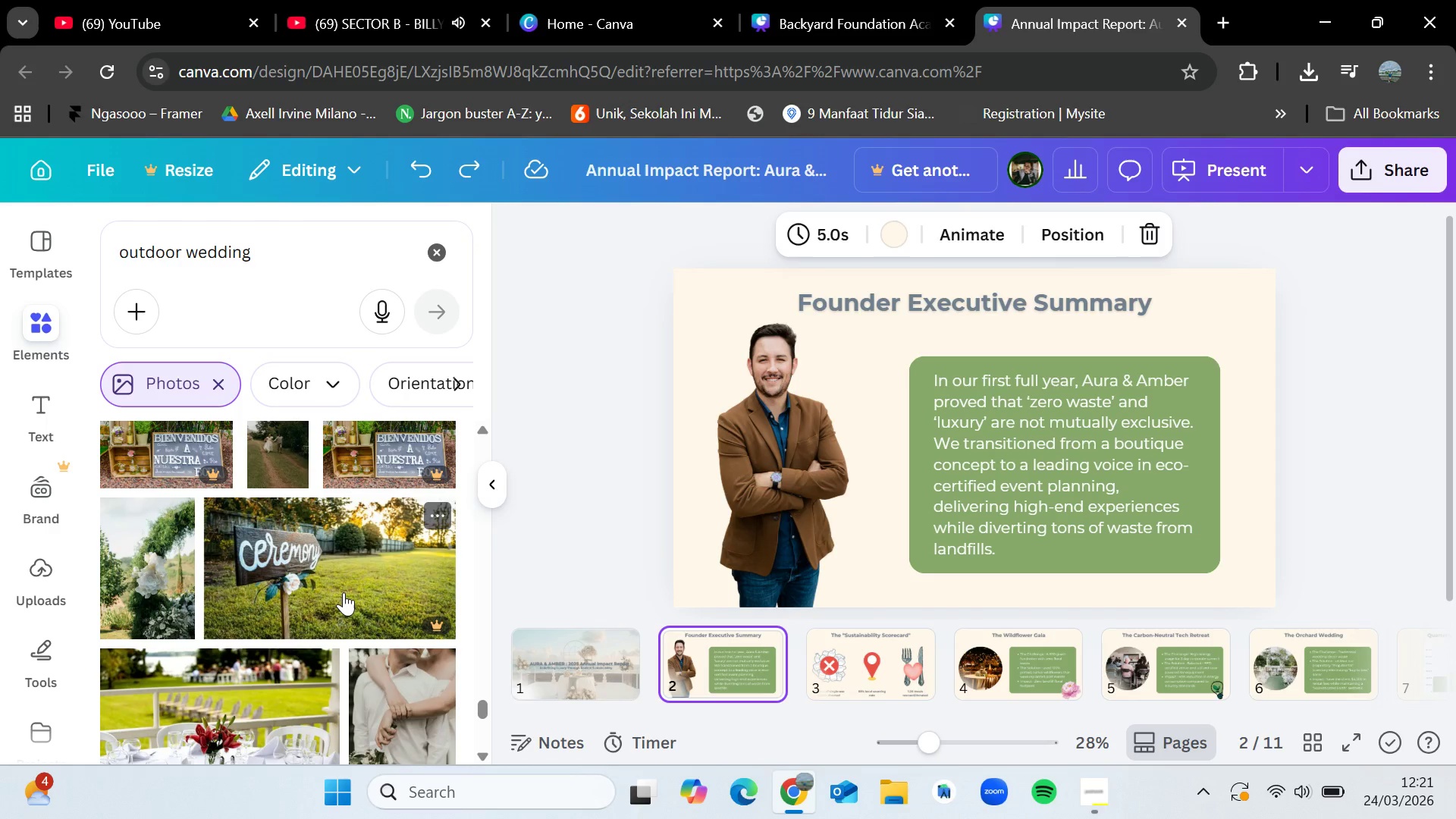 
scroll: coordinate [344, 592], scroll_direction: up, amount: 11.0
 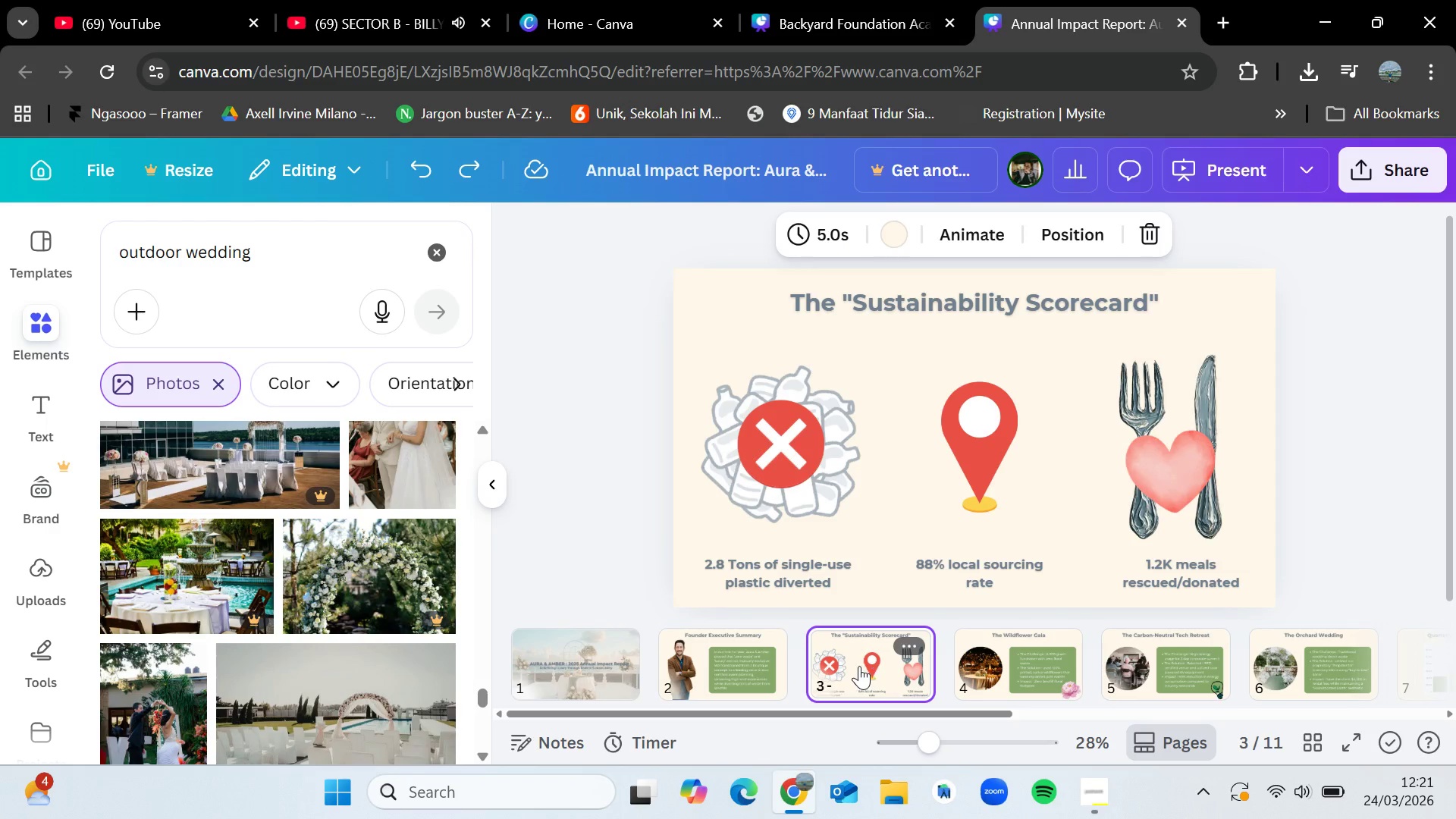 
left_click([1010, 650])
 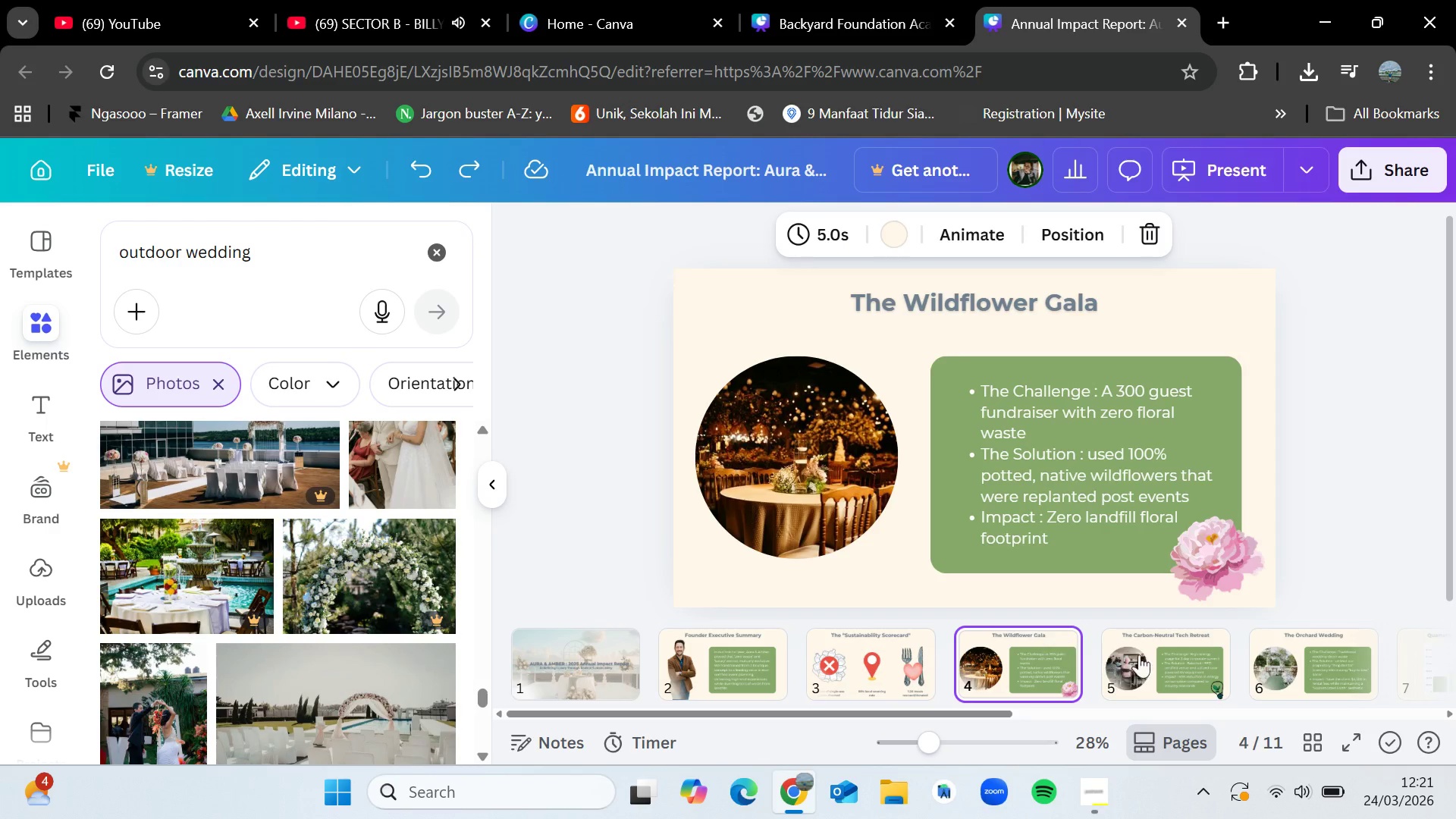 
left_click([1178, 656])
 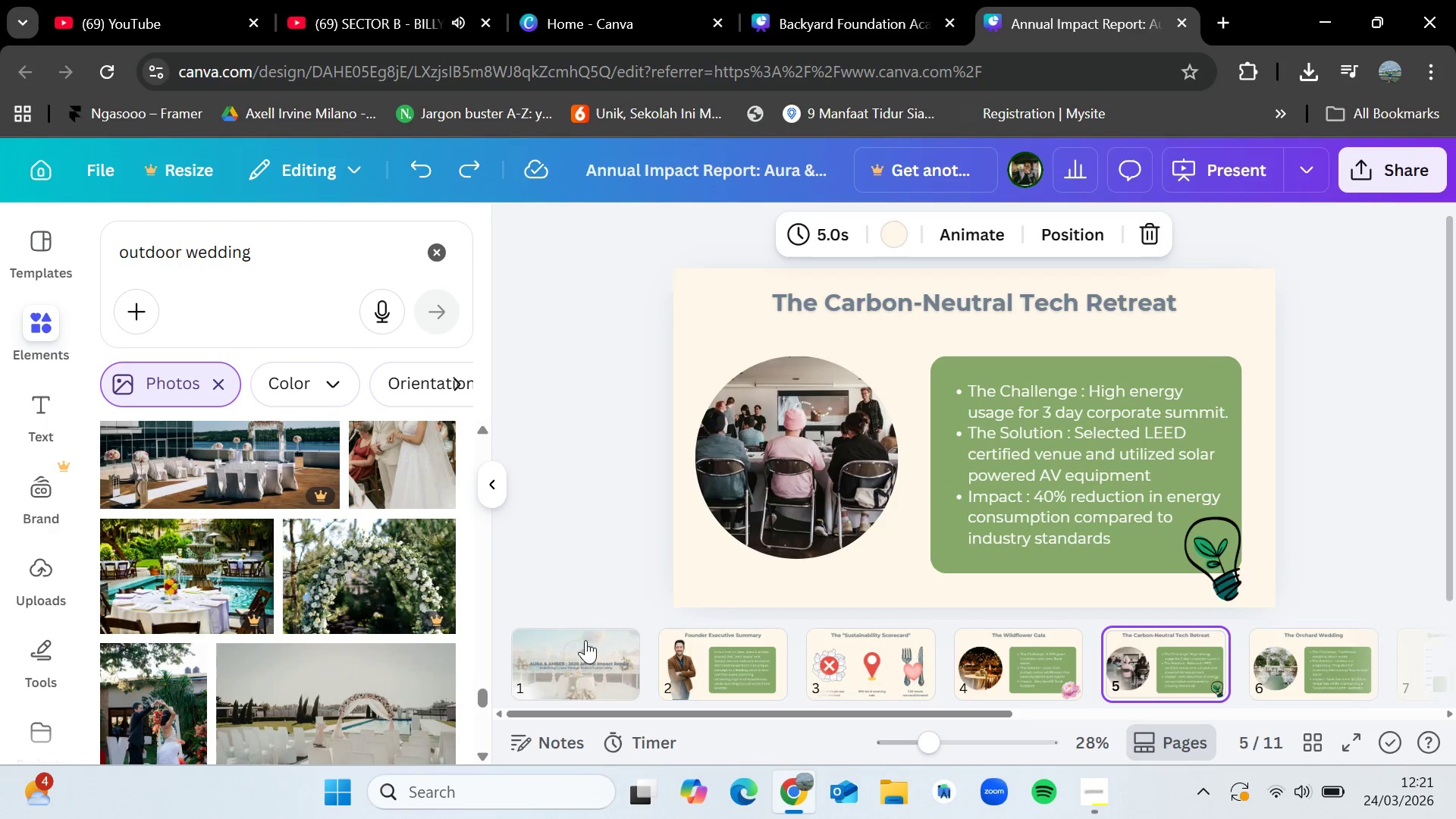 
scroll: coordinate [322, 579], scroll_direction: up, amount: 3.0